 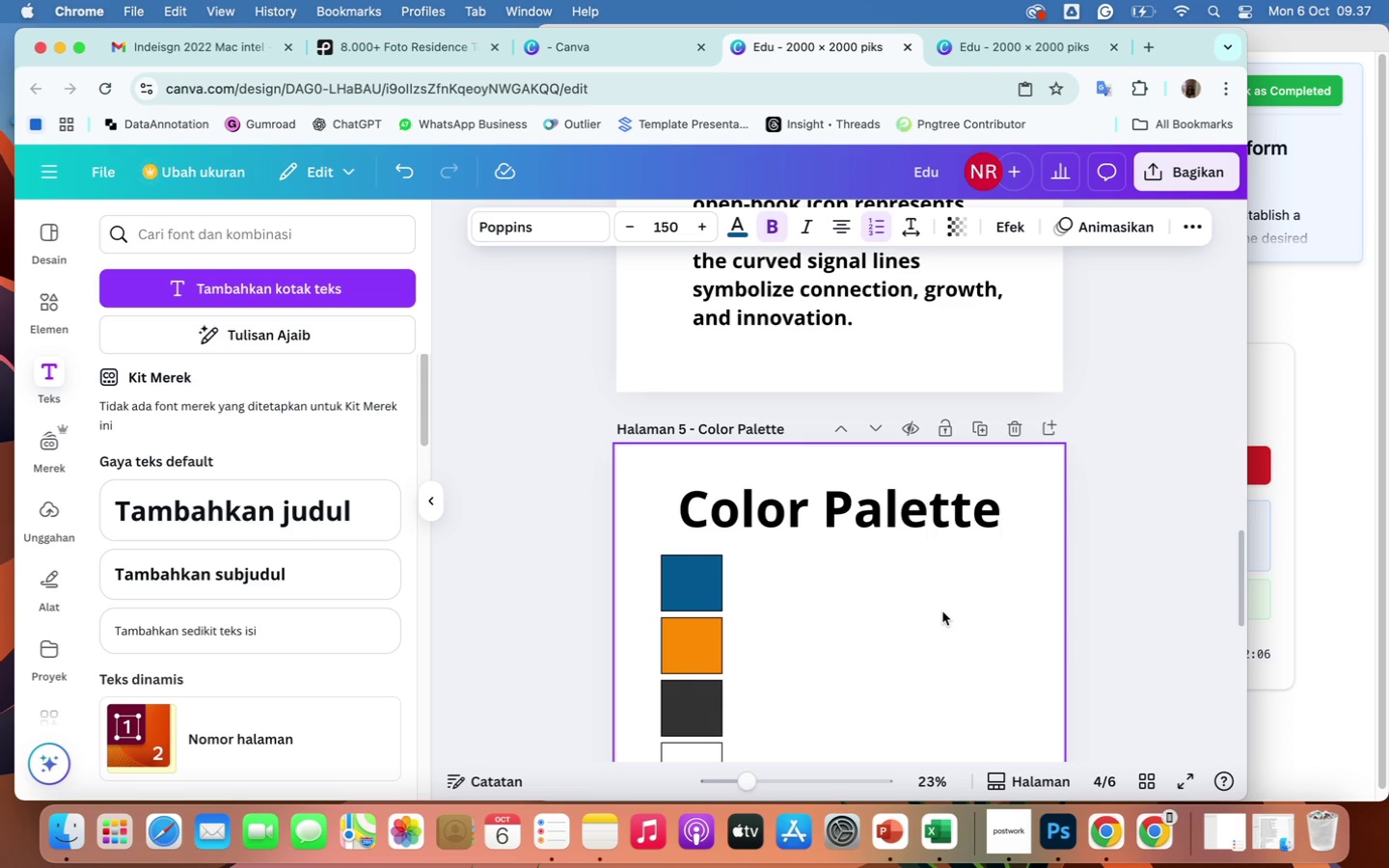 
left_click([775, 581])
 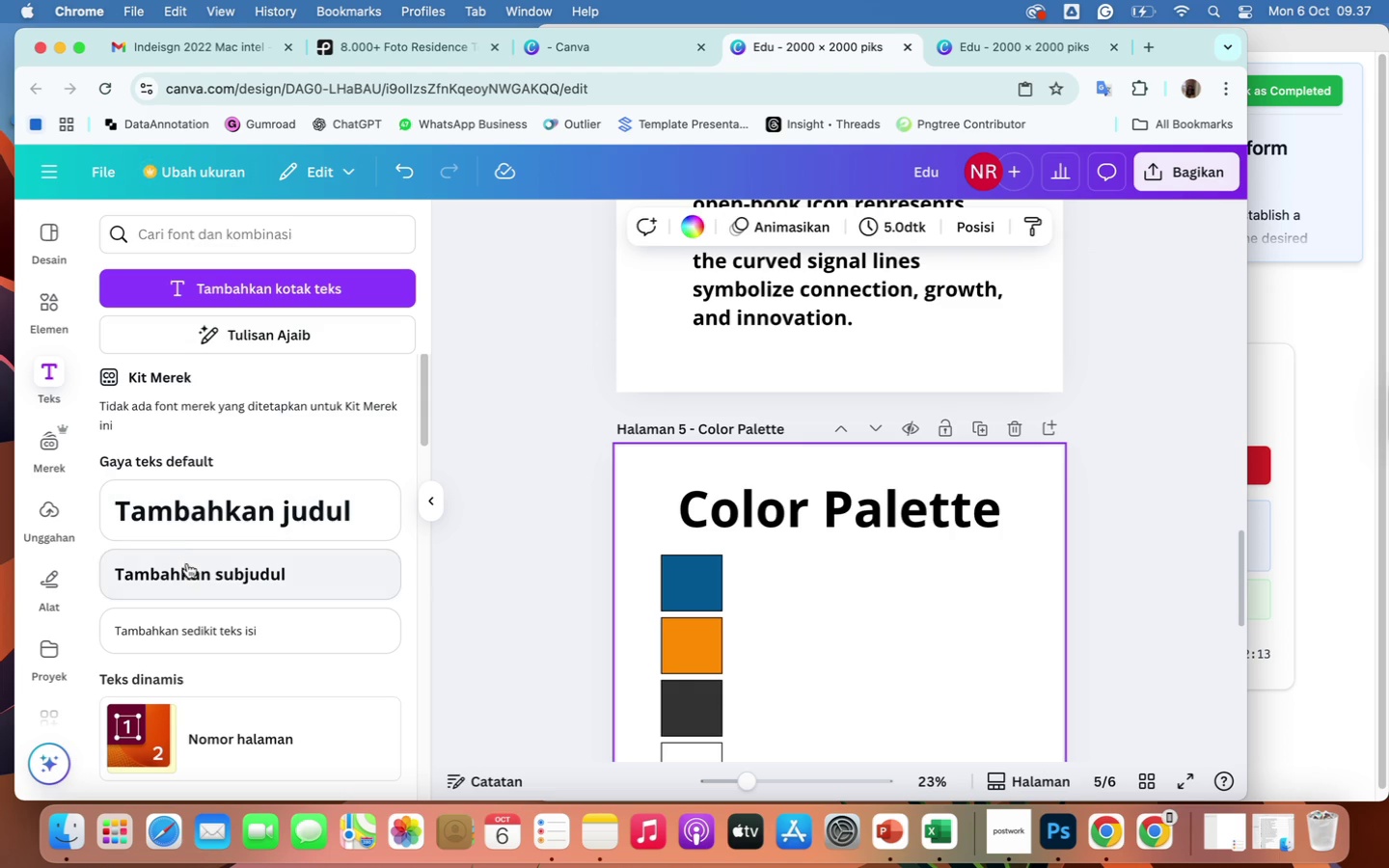 
left_click([187, 564])
 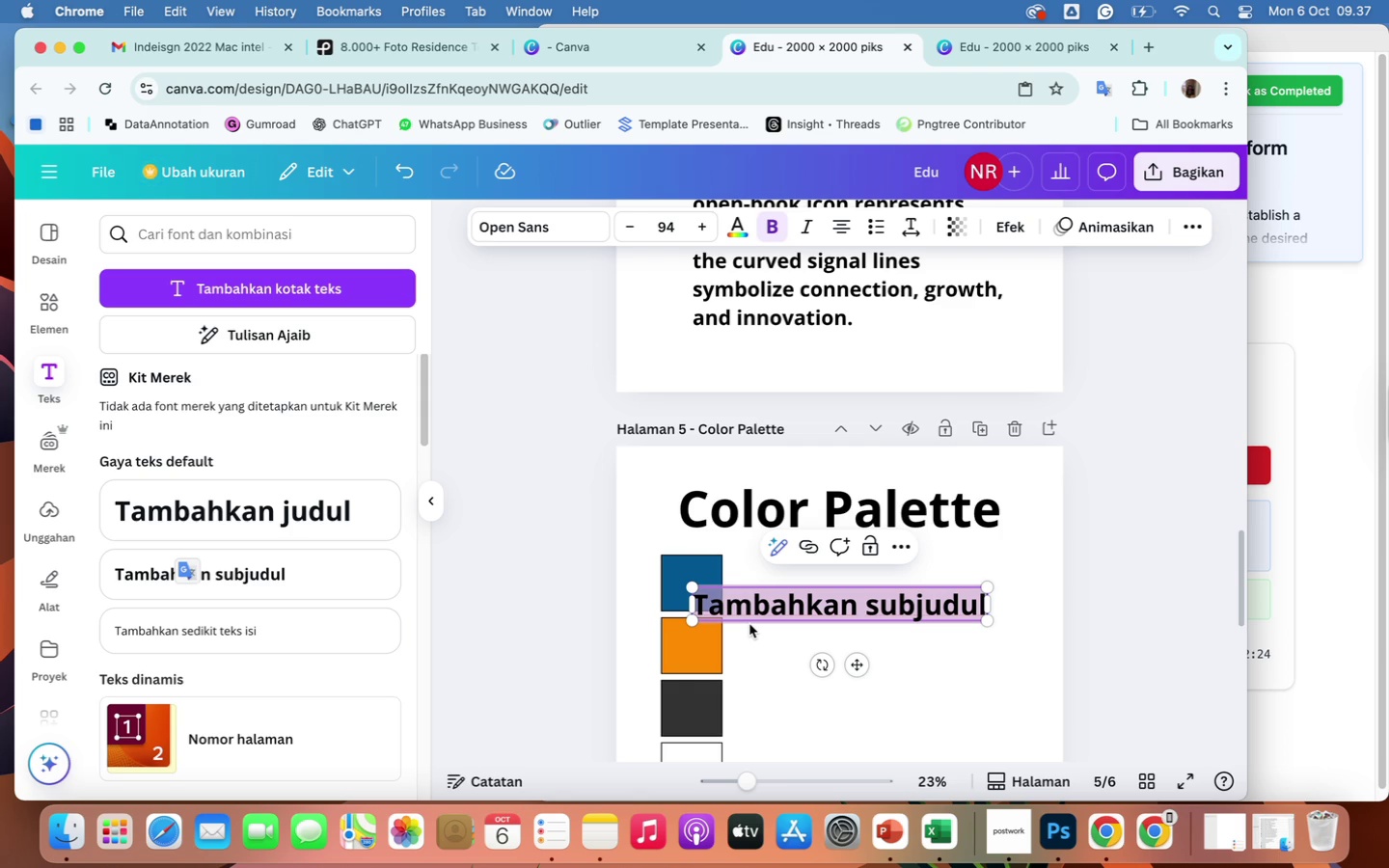 
wait(16.24)
 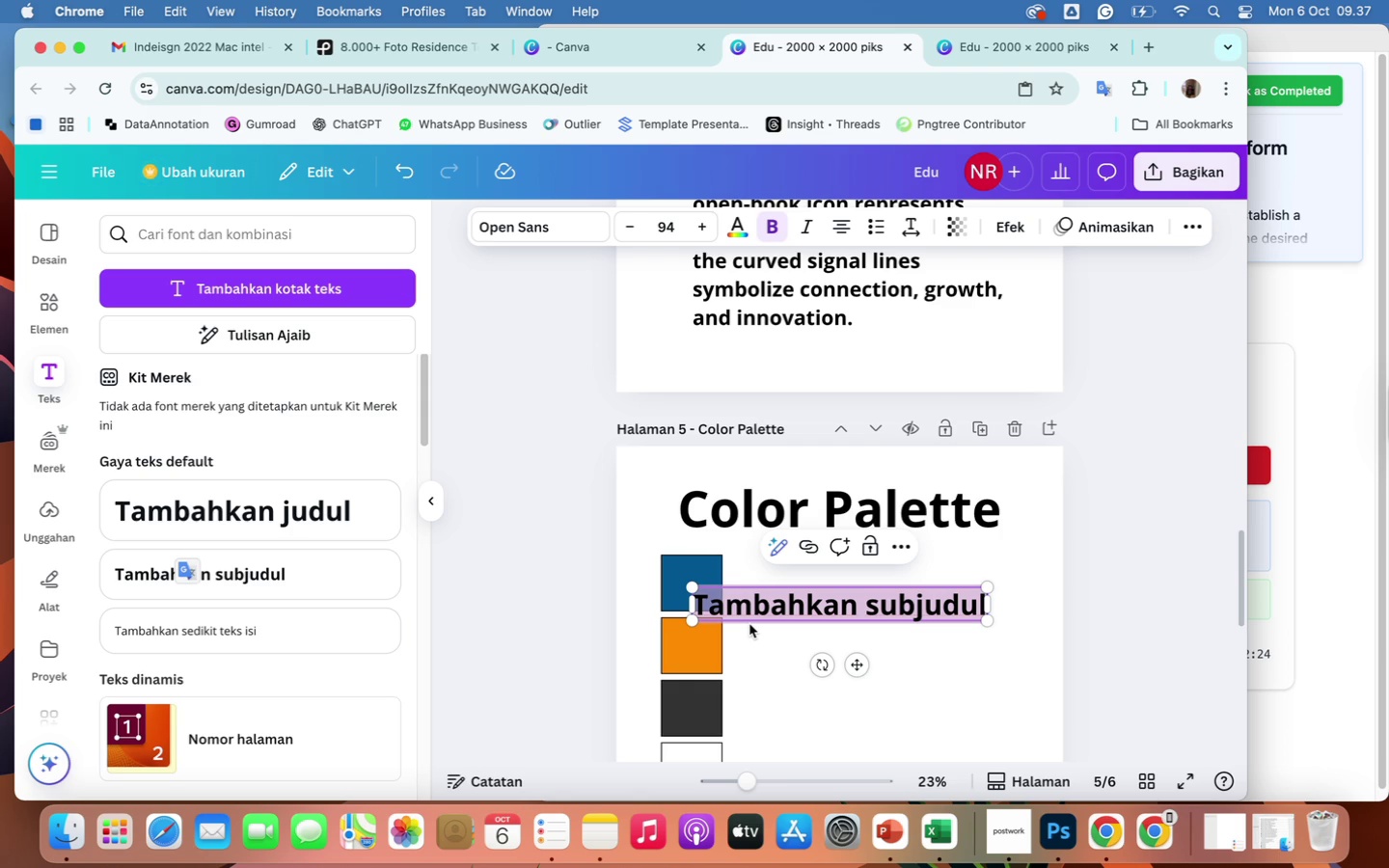 
type(Color)
 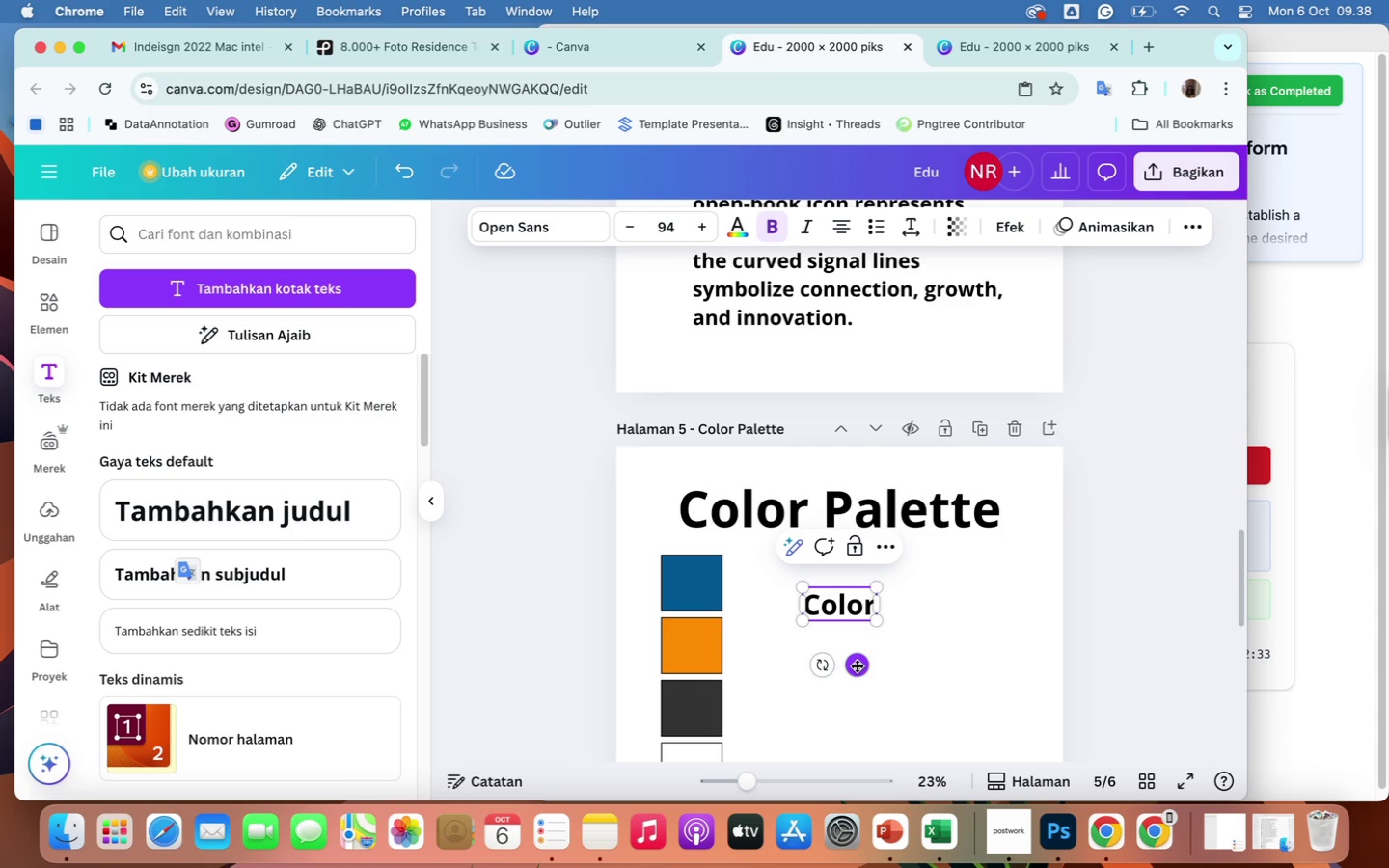 
left_click([937, 645])
 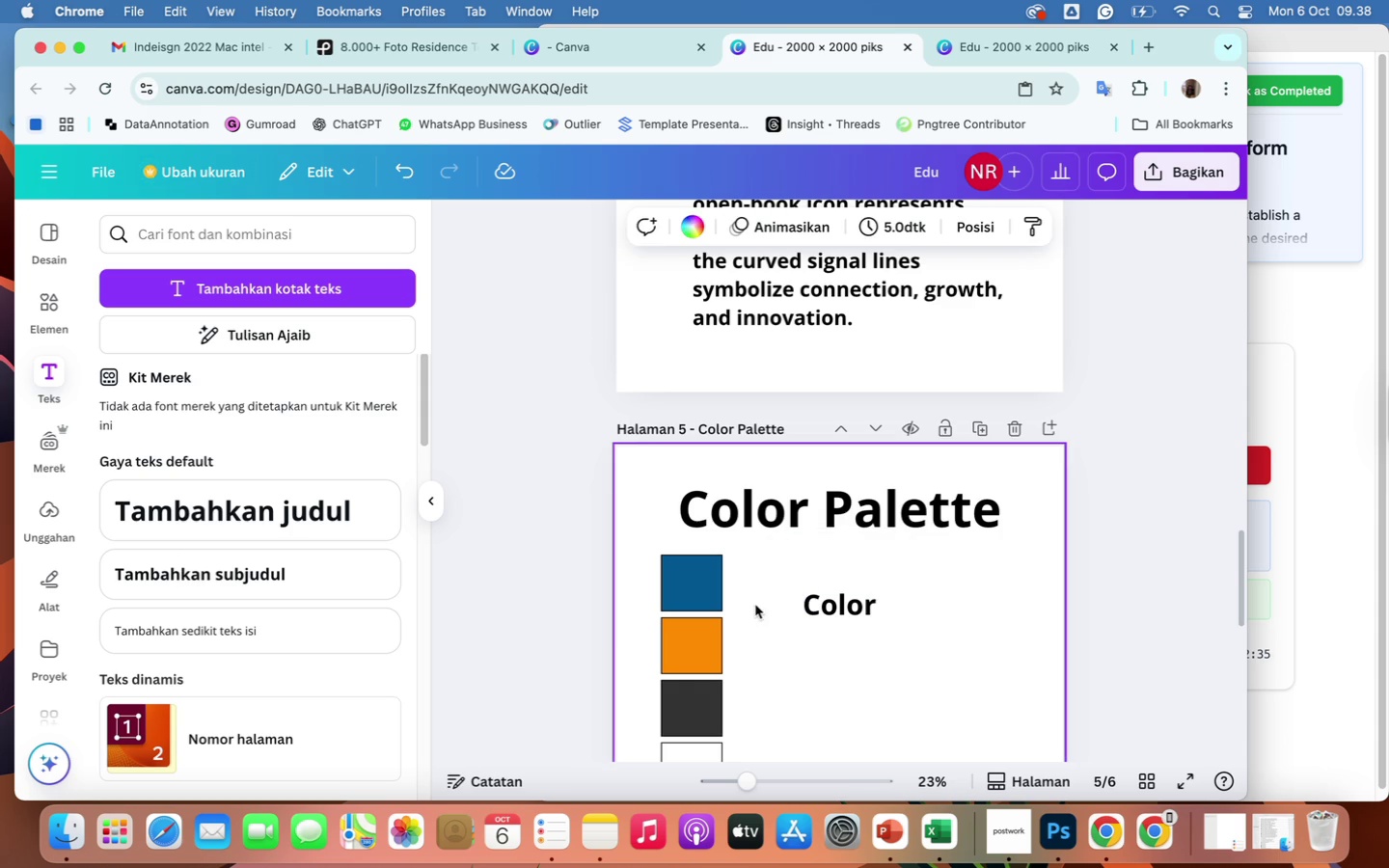 
scroll: coordinate [755, 605], scroll_direction: down, amount: 16.0
 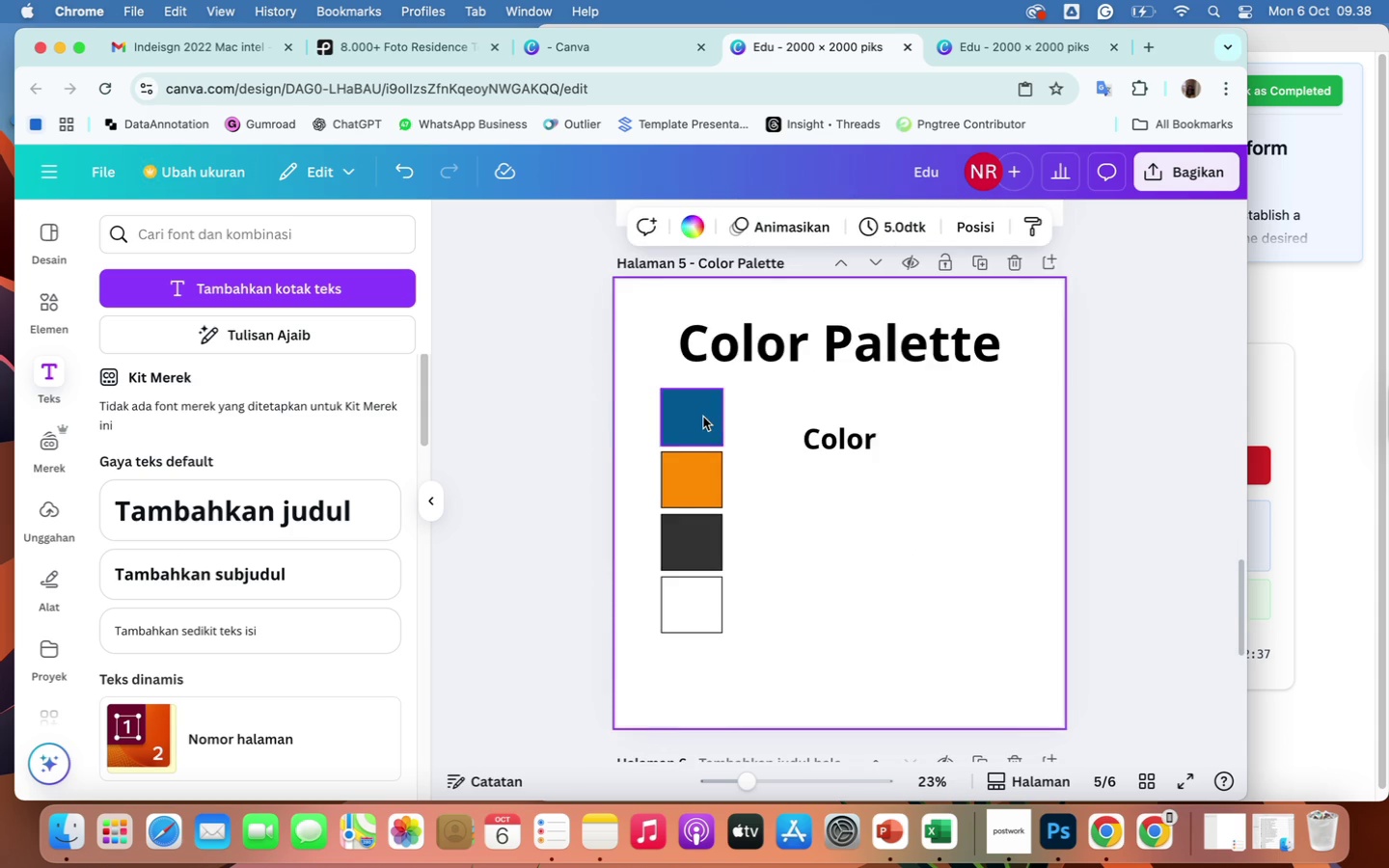 
left_click([703, 417])